 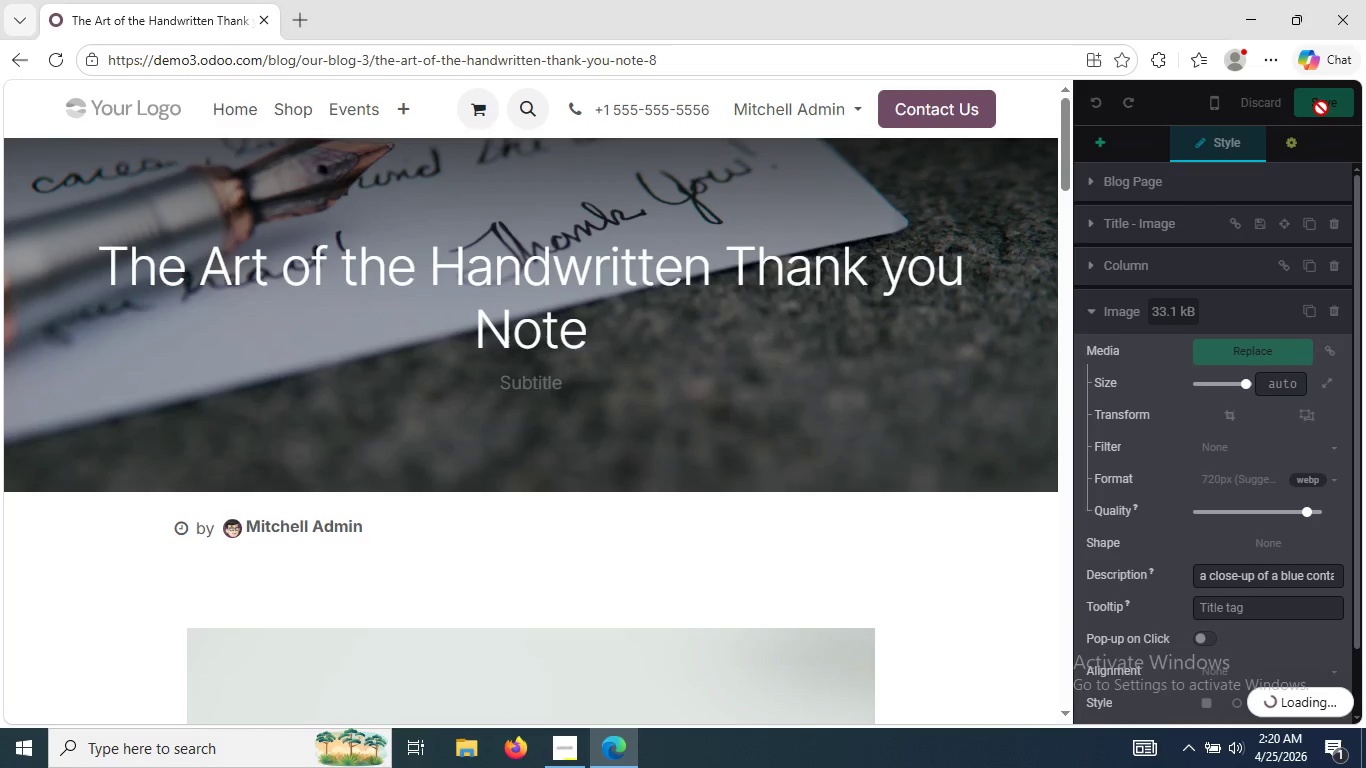 
left_click([1321, 108])
 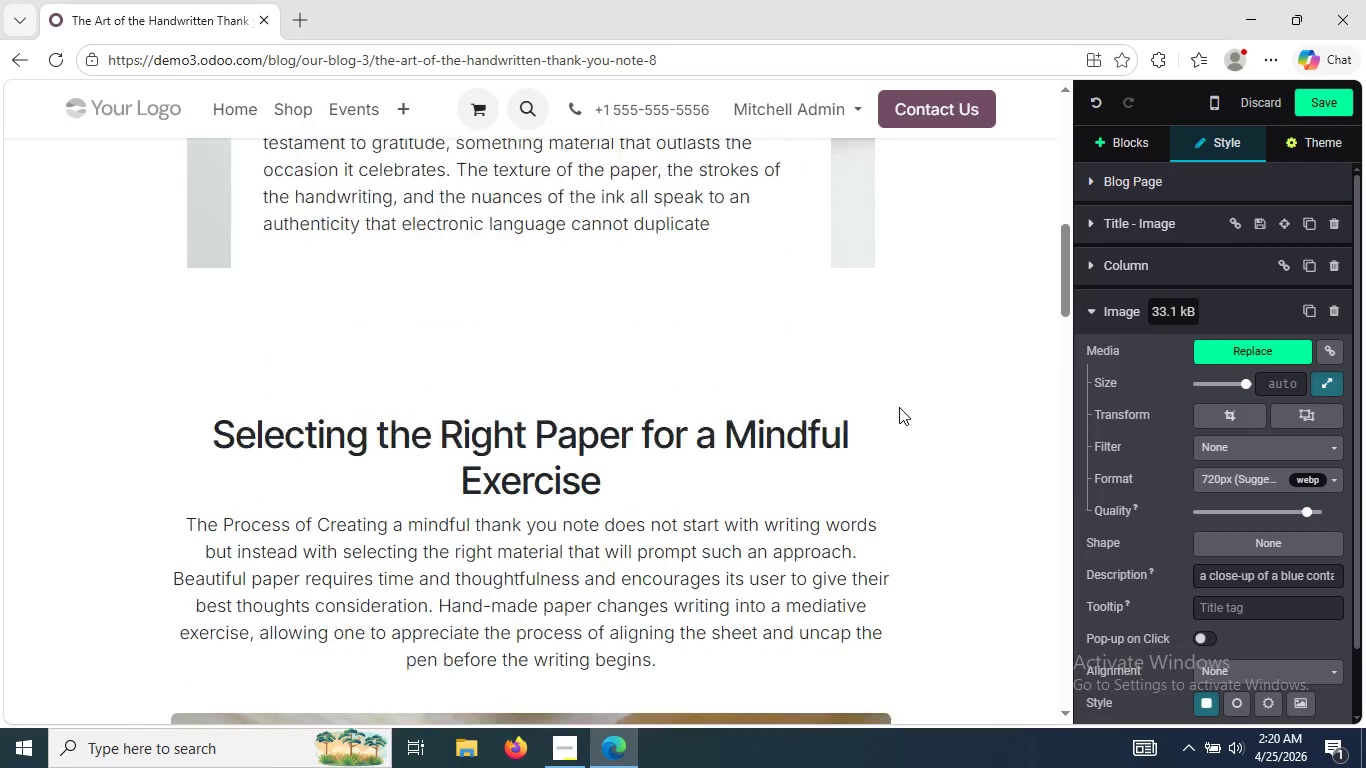 
wait(14.28)
 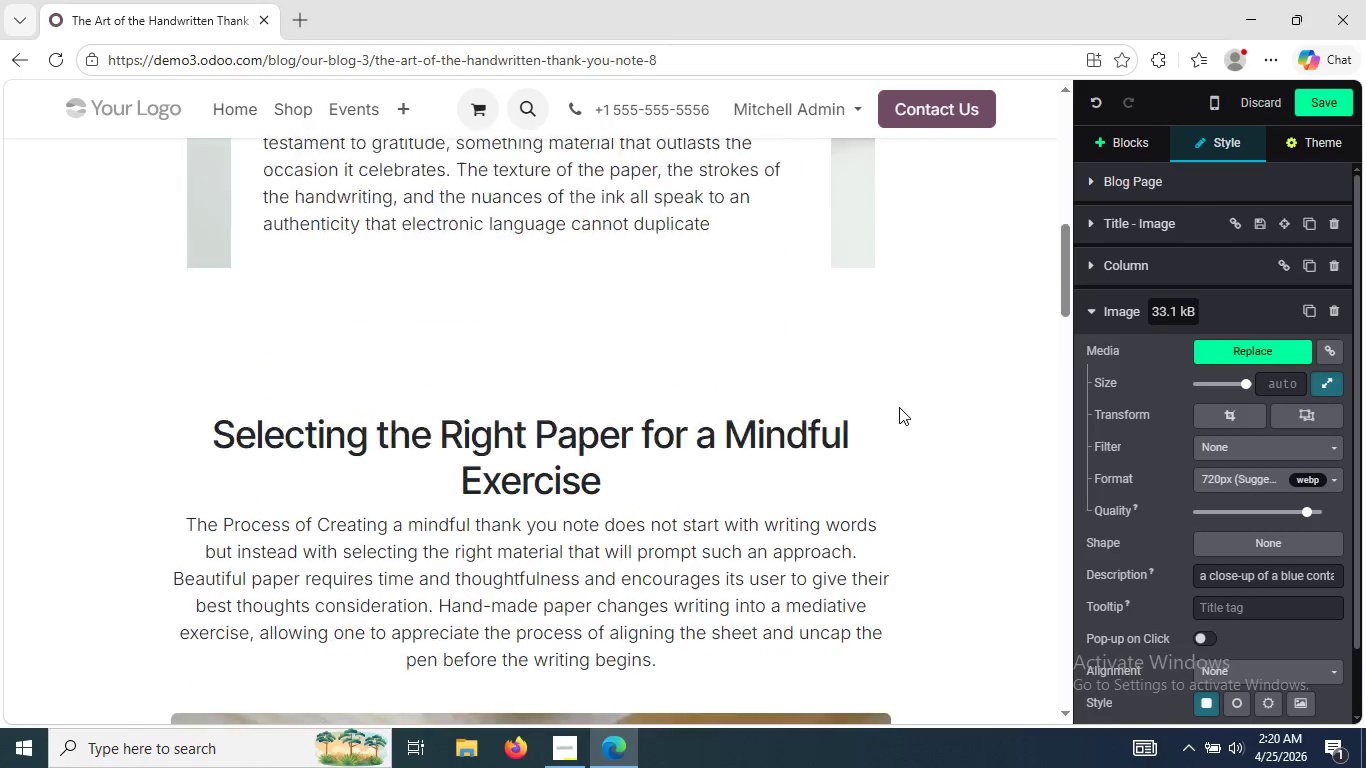 
left_click([613, 261])
 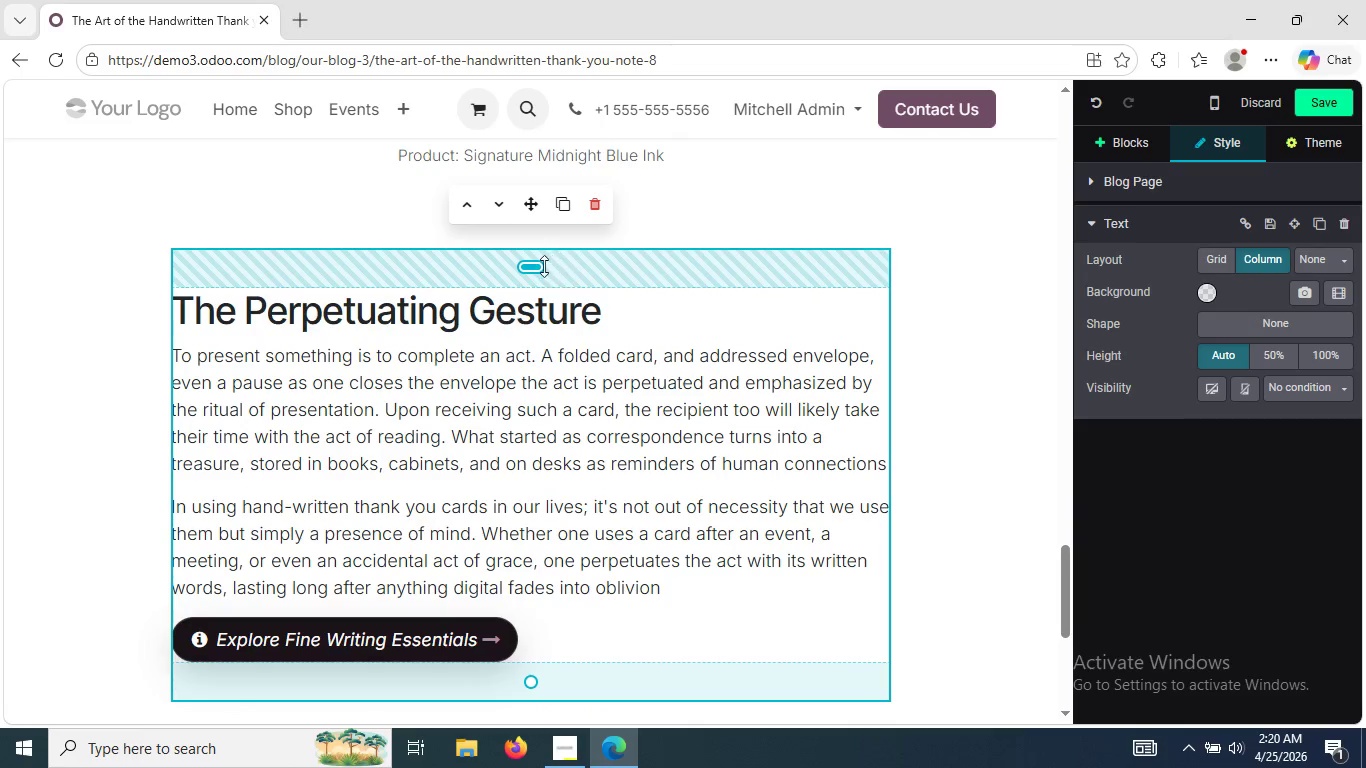 
left_click_drag(start_coordinate=[536, 265], to_coordinate=[536, 223])
 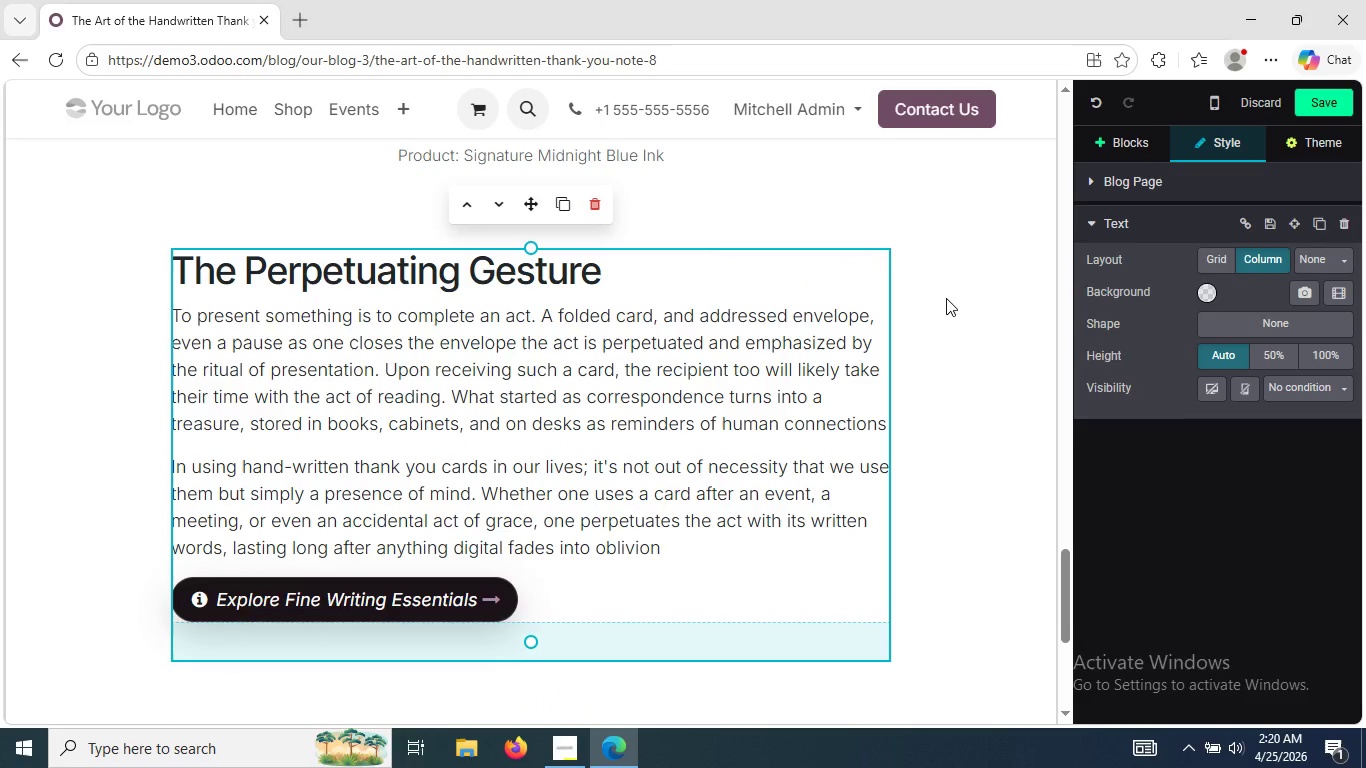 
left_click([946, 298])
 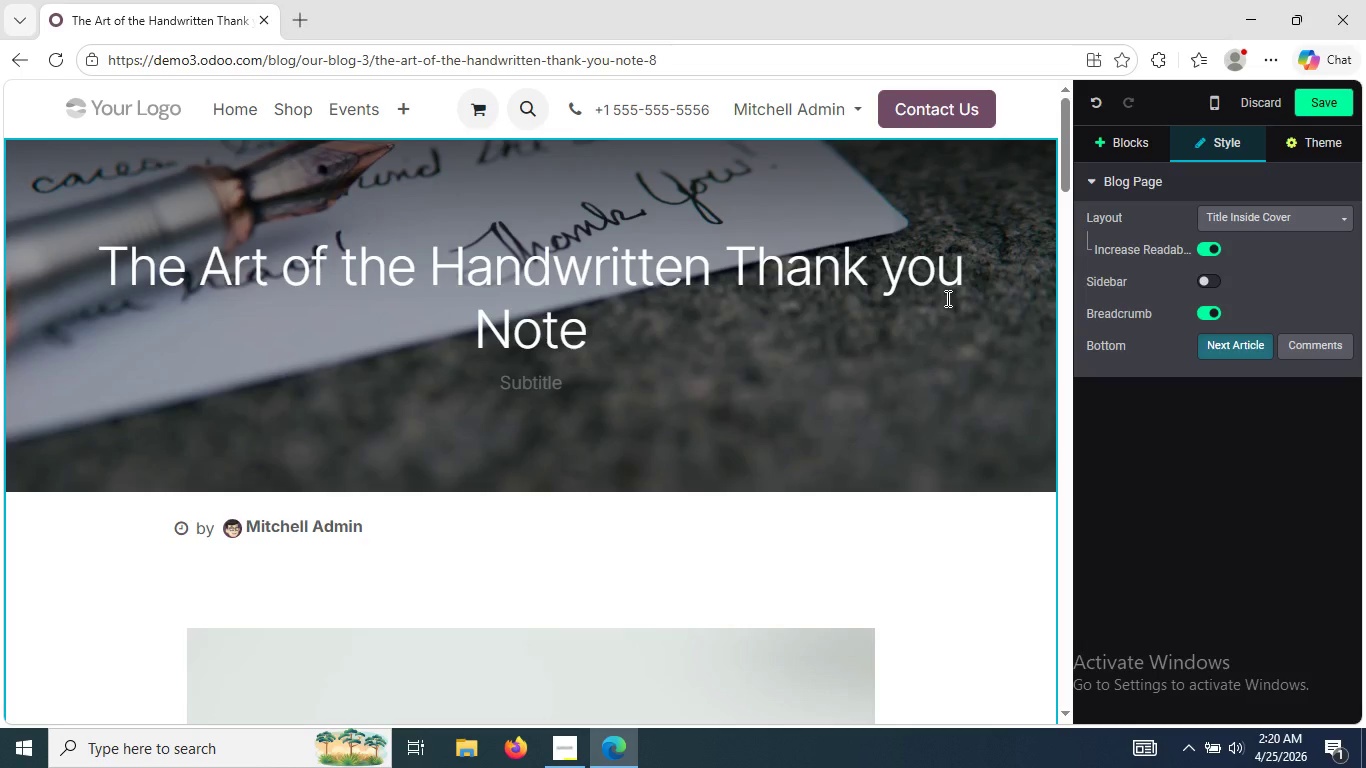 
wait(12.47)
 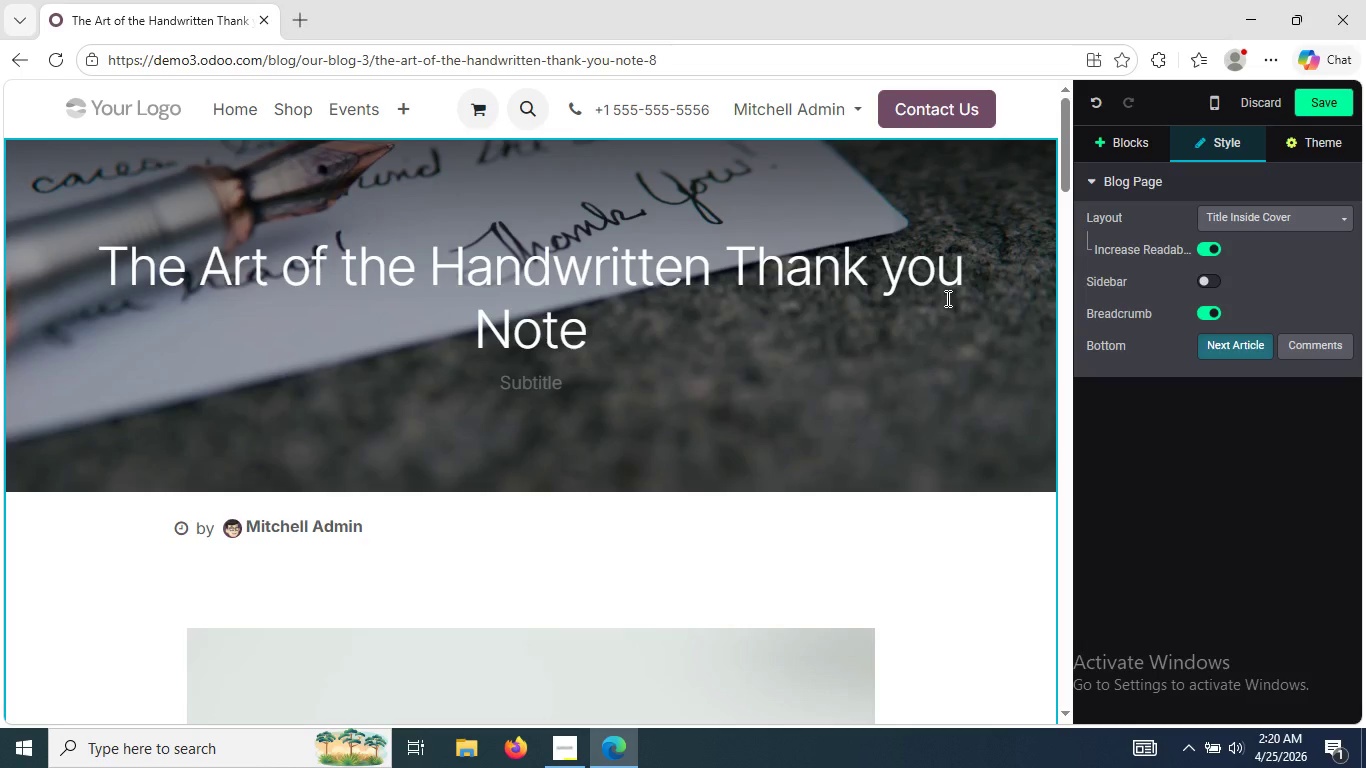 
left_click([1327, 110])
 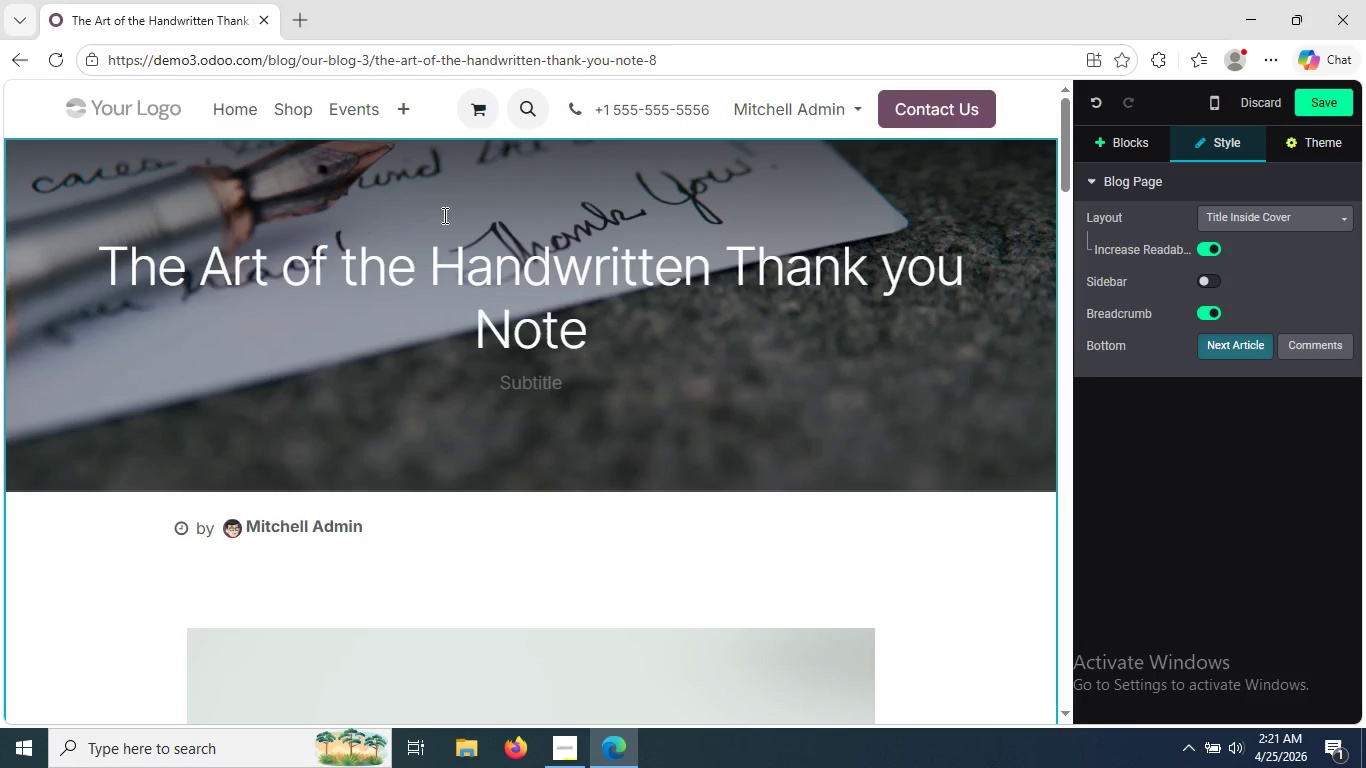 
wait(18.33)
 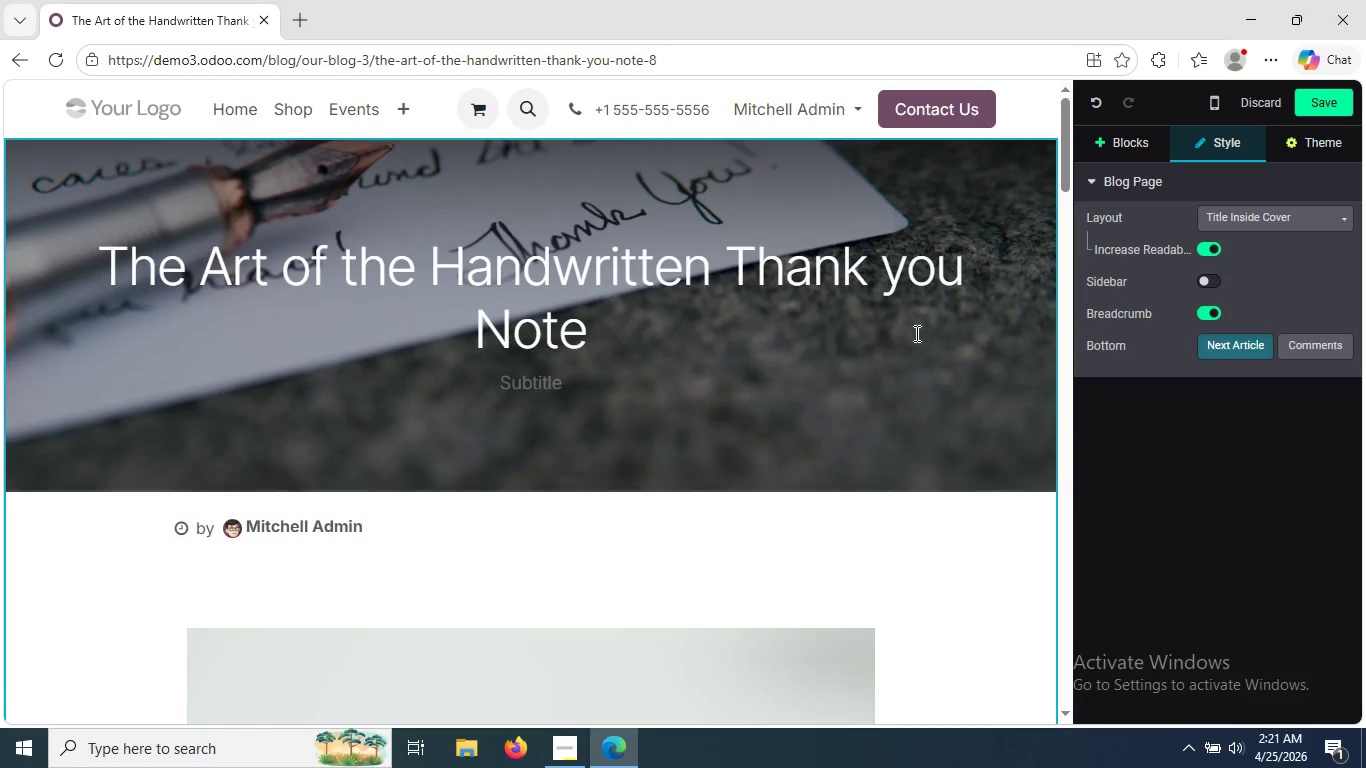 
key(Meta+PrintScreen)
 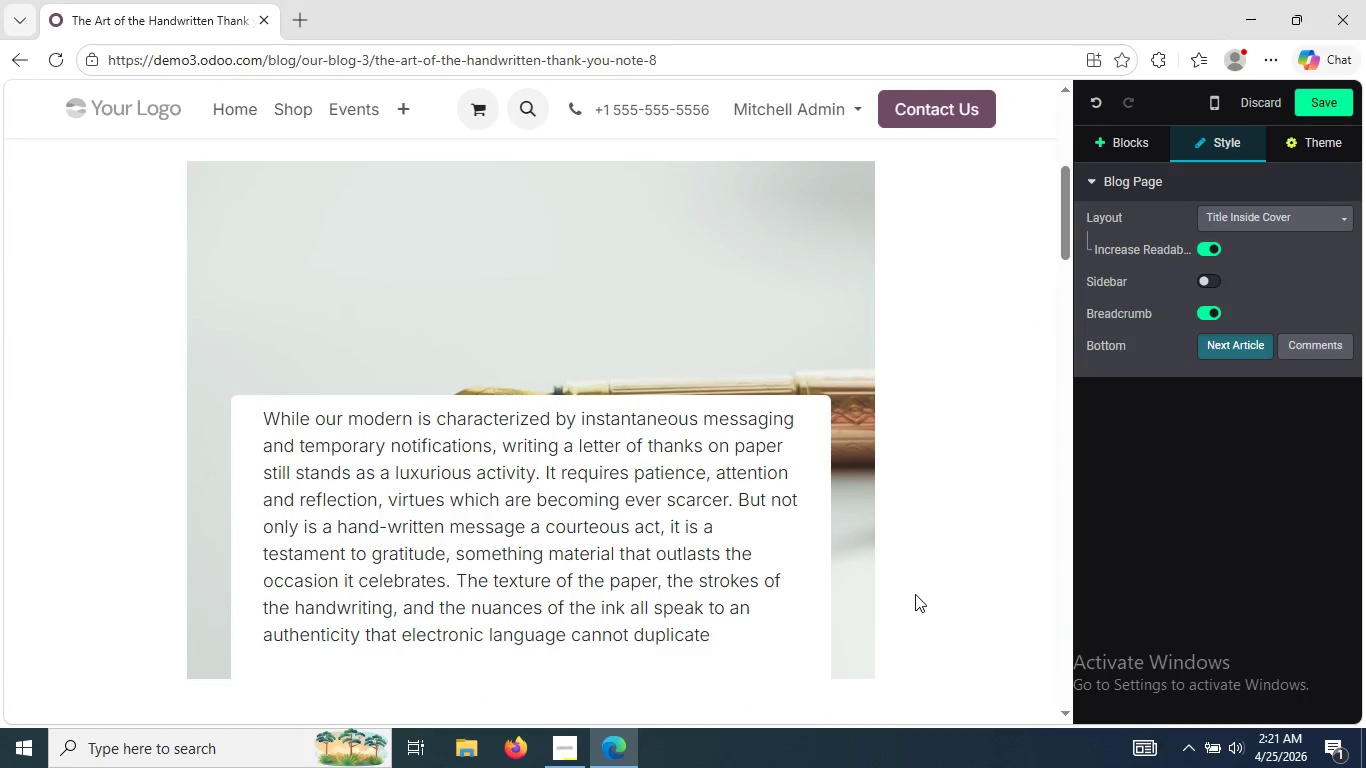 
wait(6.12)
 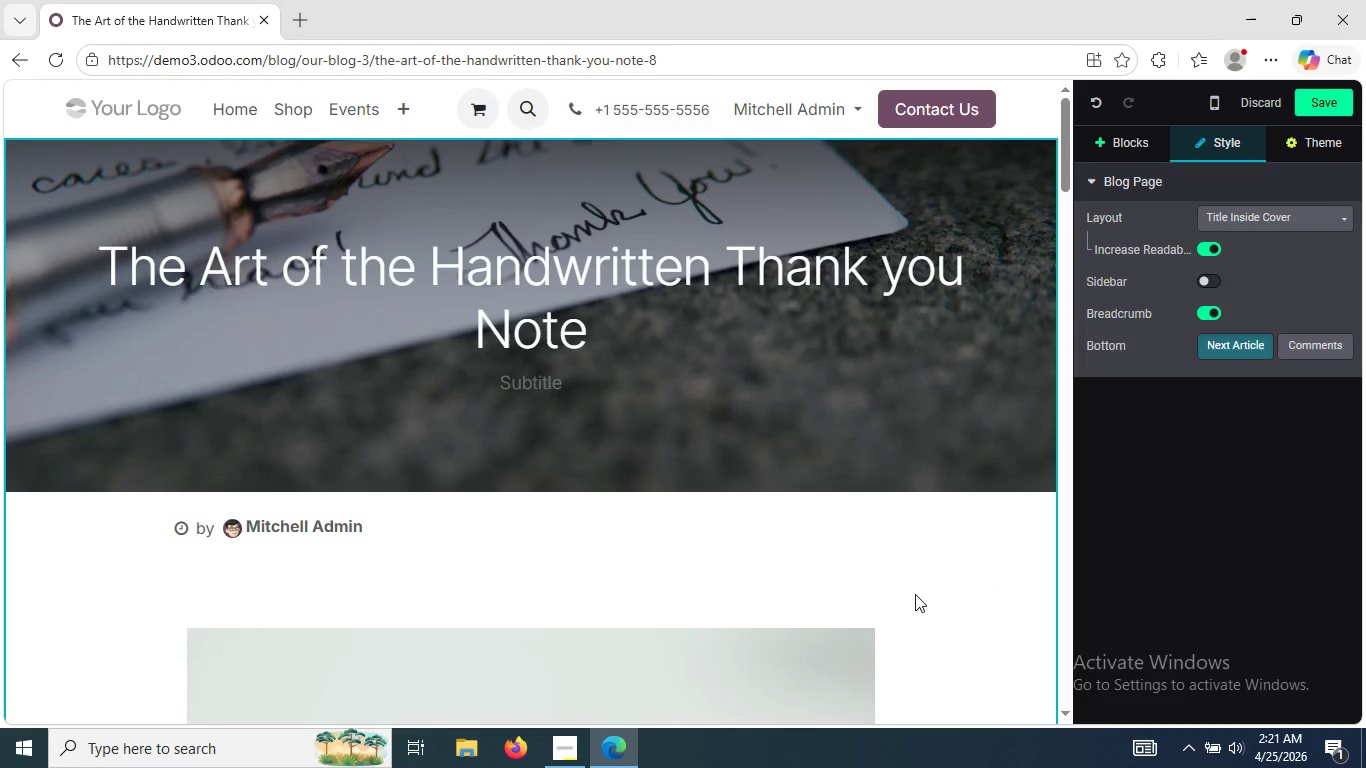 
key(Meta+PrintScreen)
 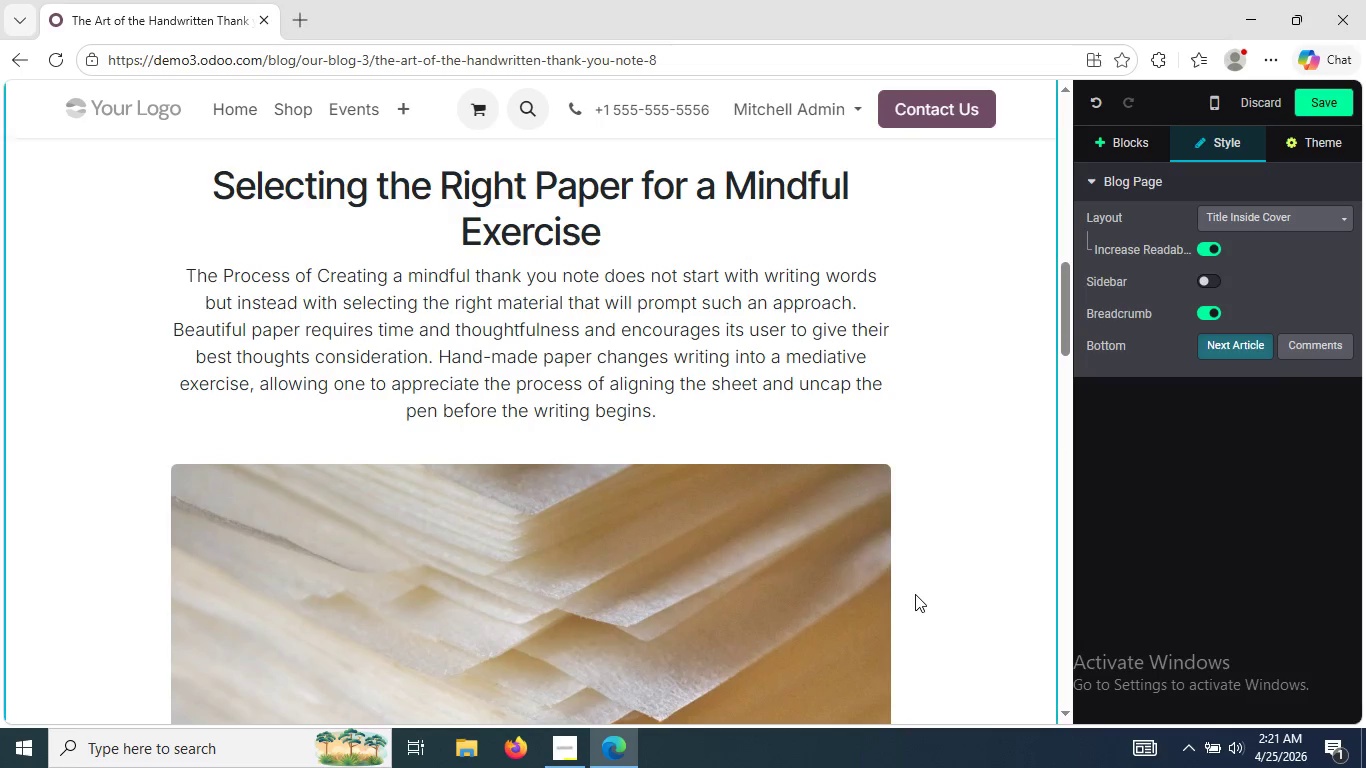 
wait(12.55)
 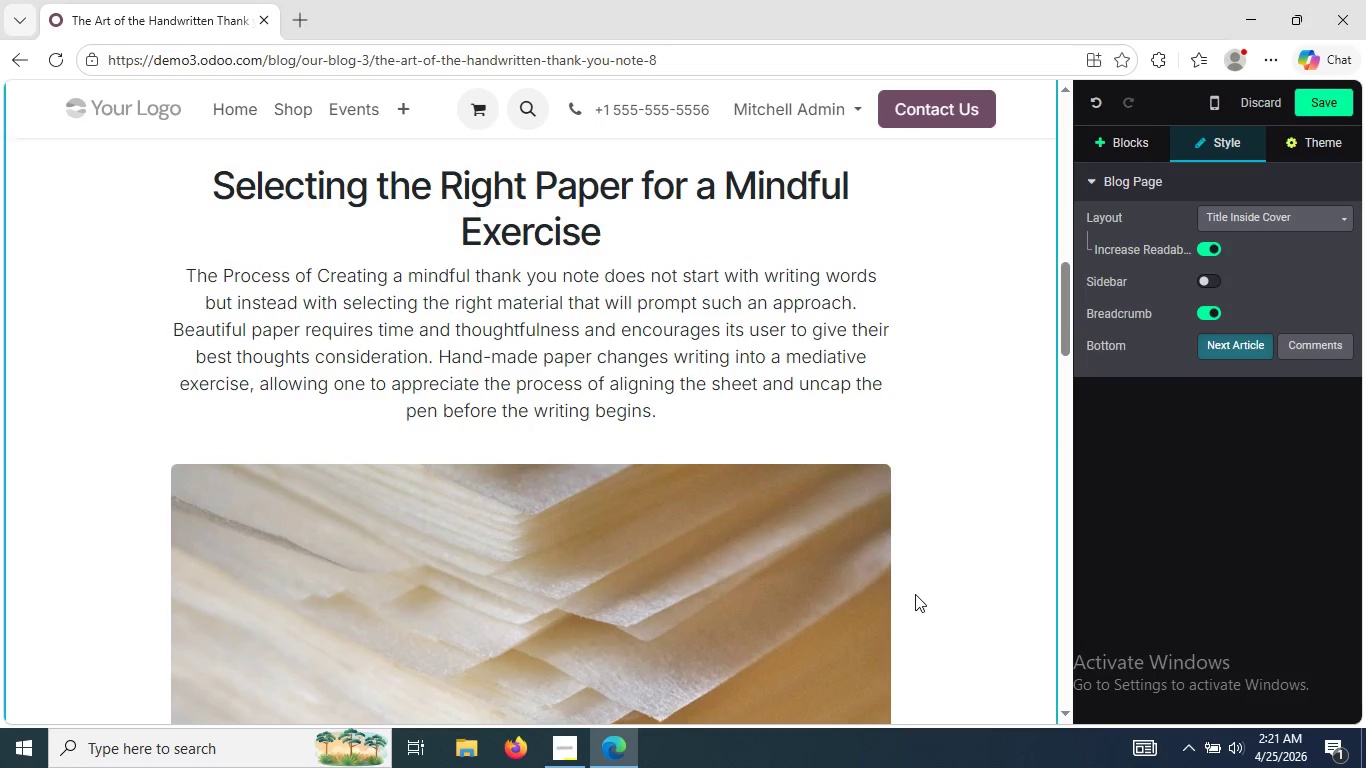 
left_click([1275, 50])
 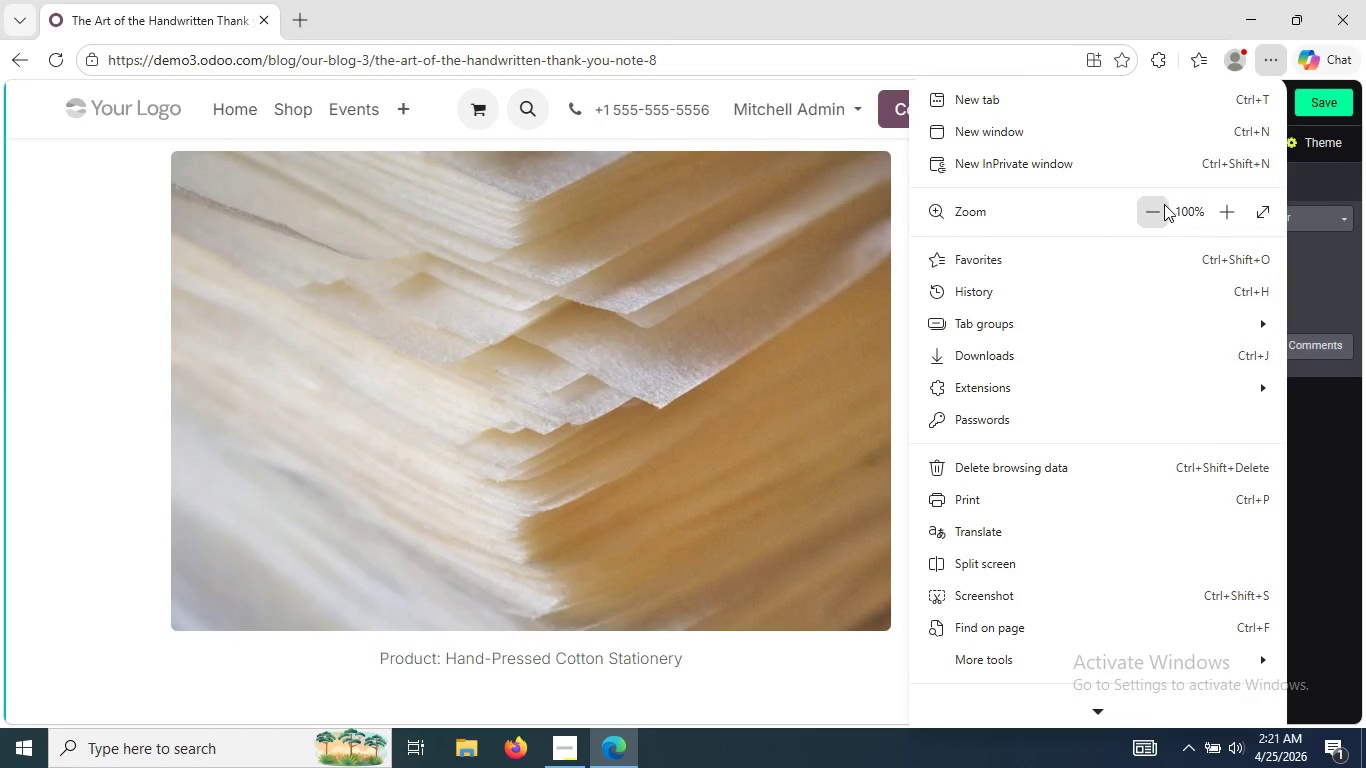 
left_click([1162, 207])
 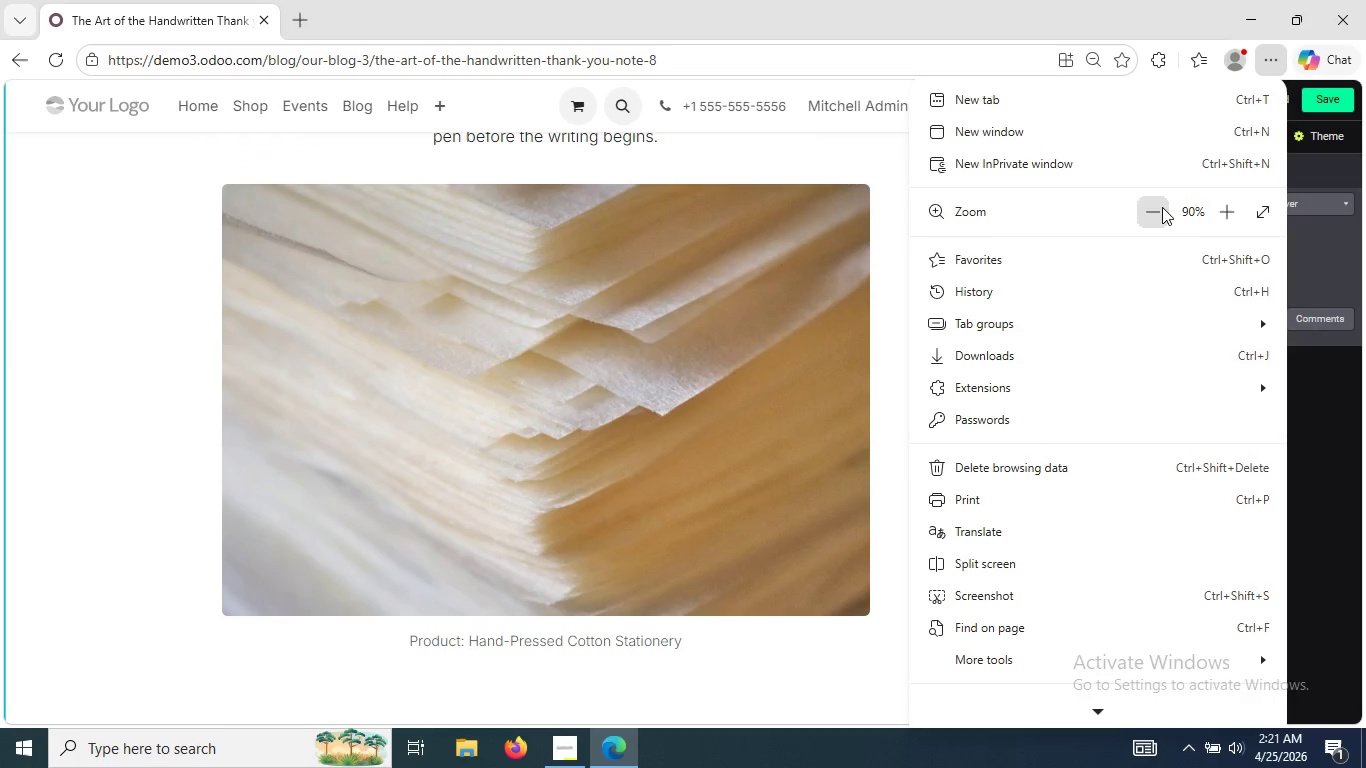 
left_click([1162, 207])
 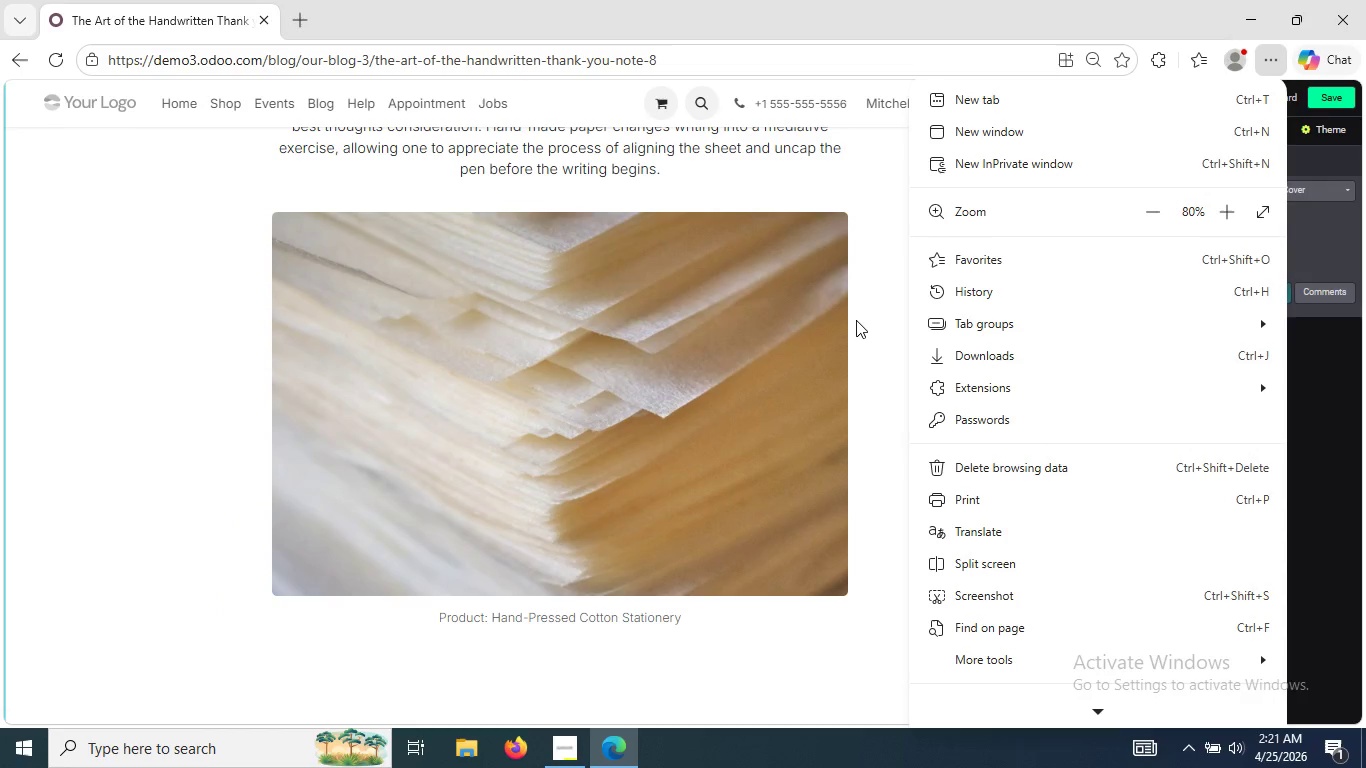 
left_click([858, 320])
 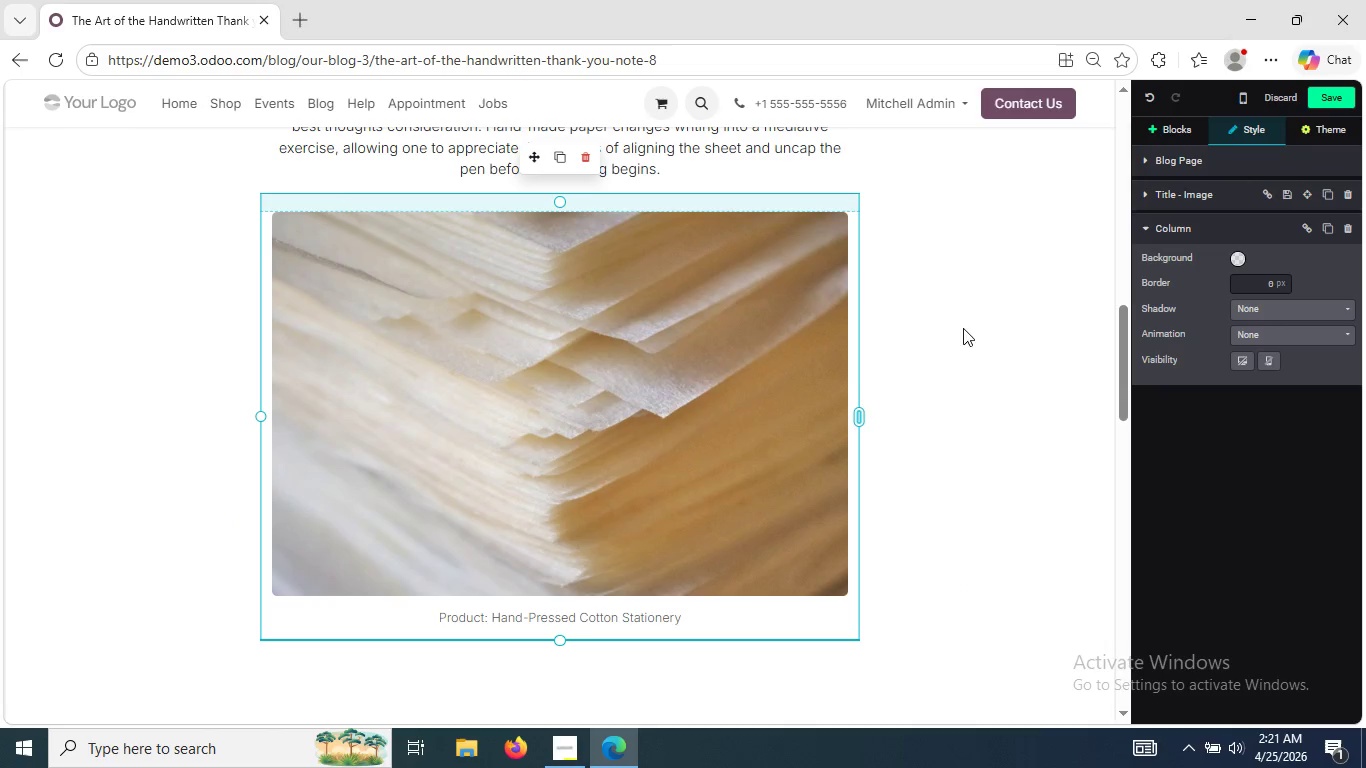 
left_click([964, 328])
 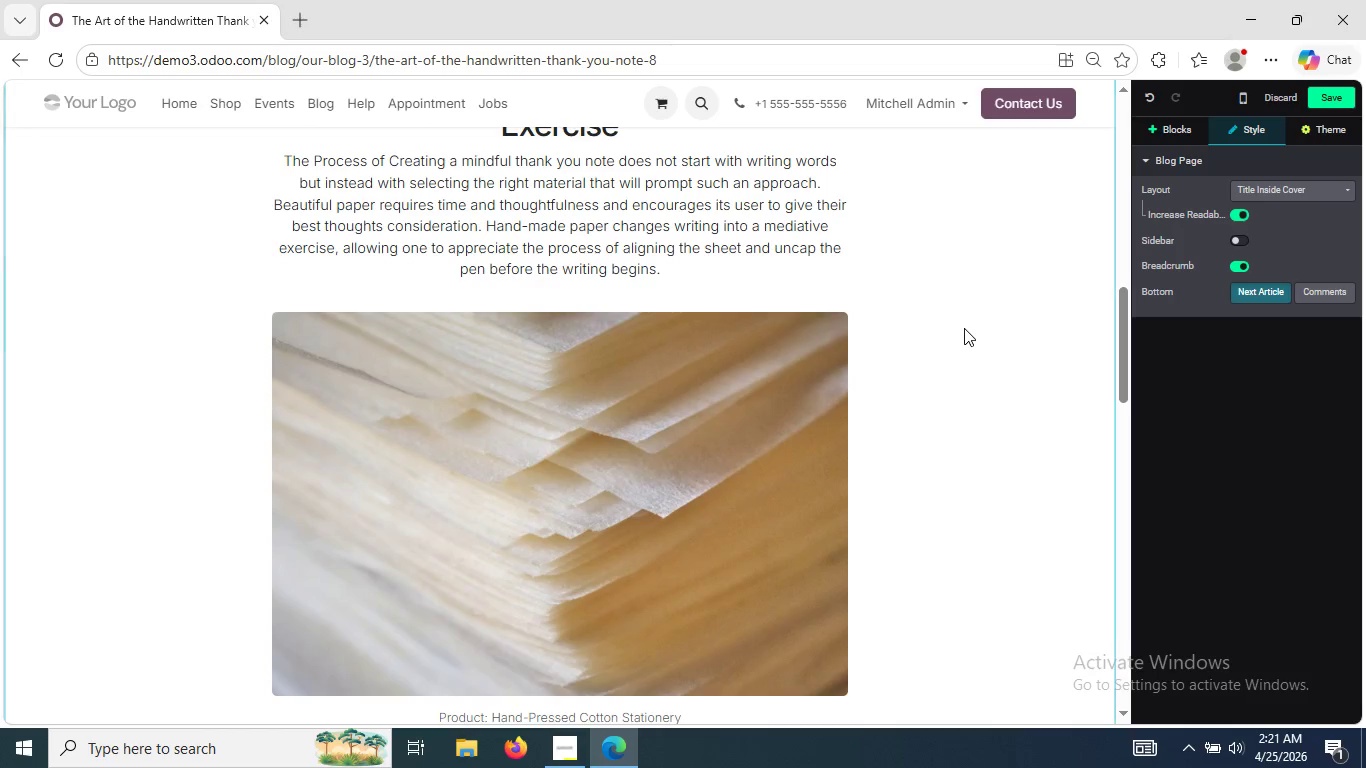 
wait(5.2)
 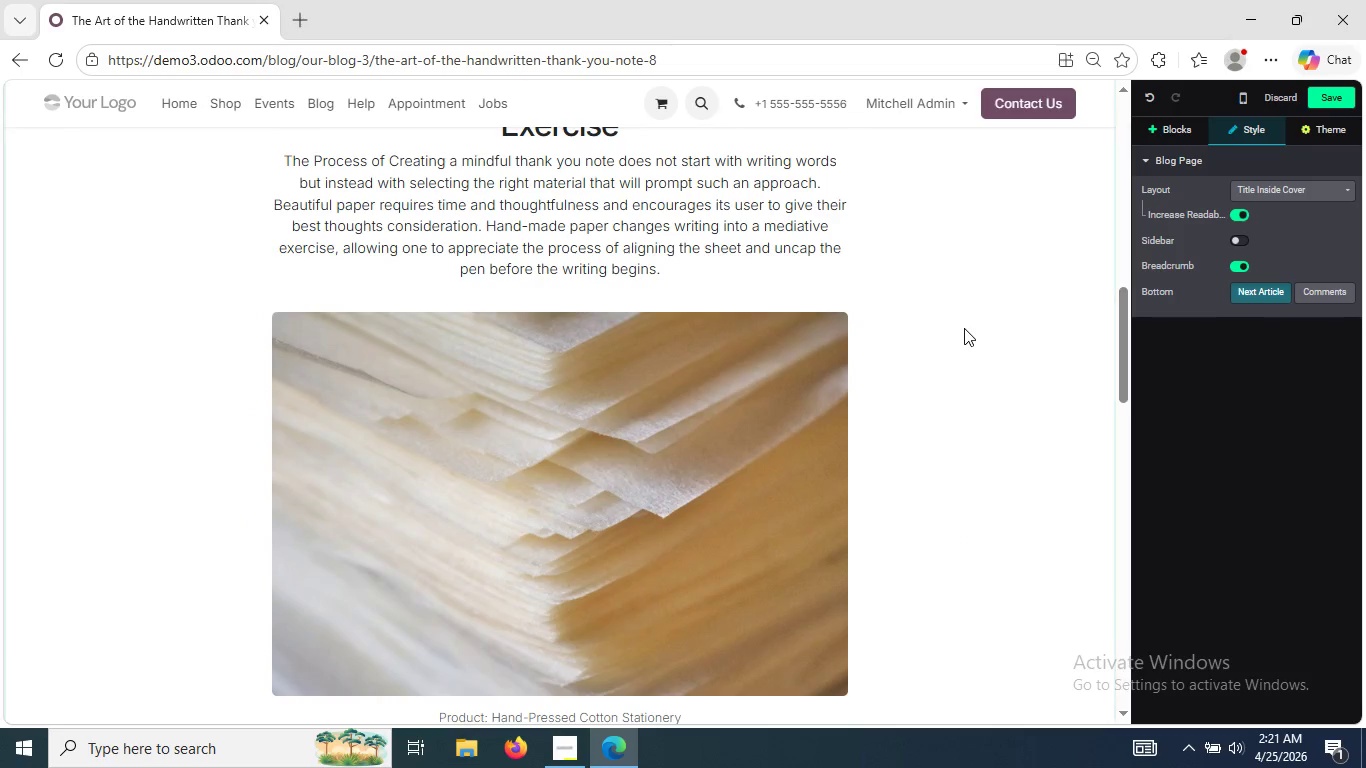 
key(Meta+PrintScreen)
 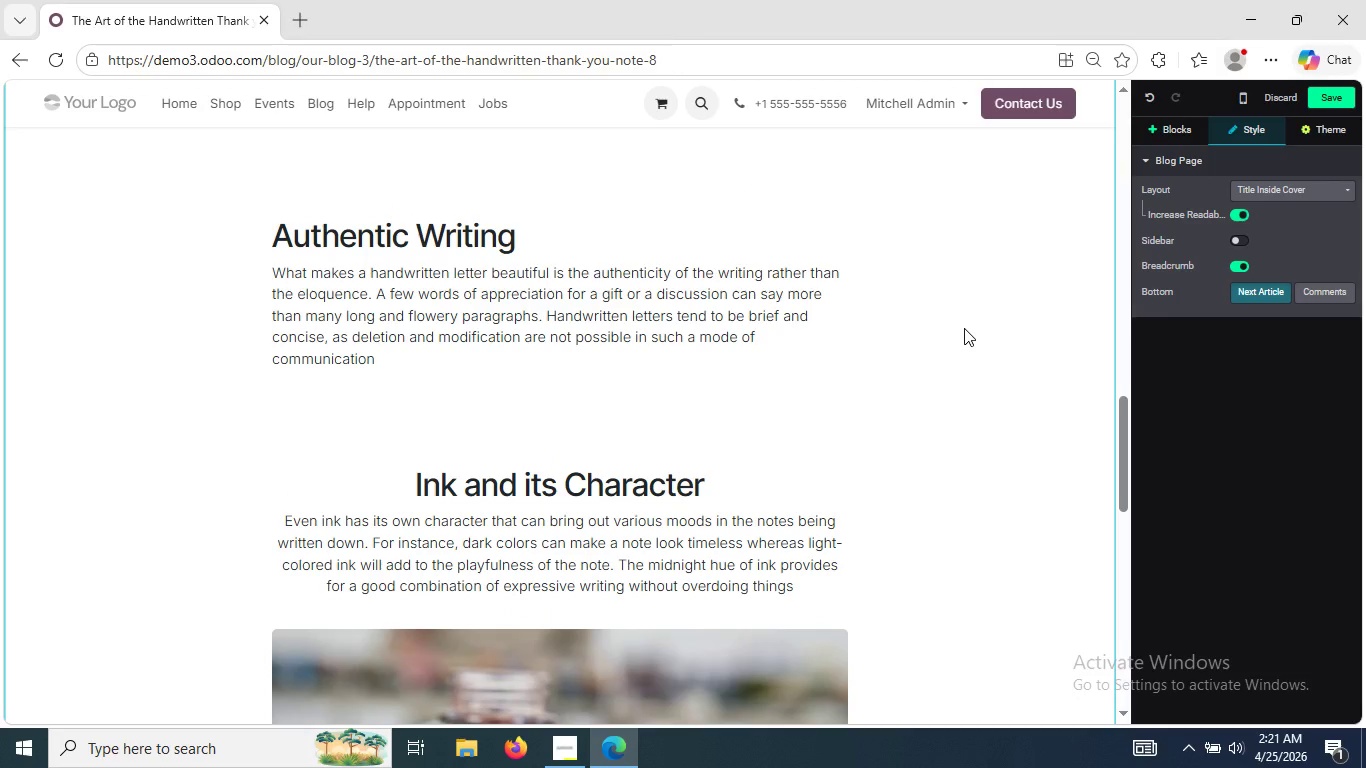 
wait(13.38)
 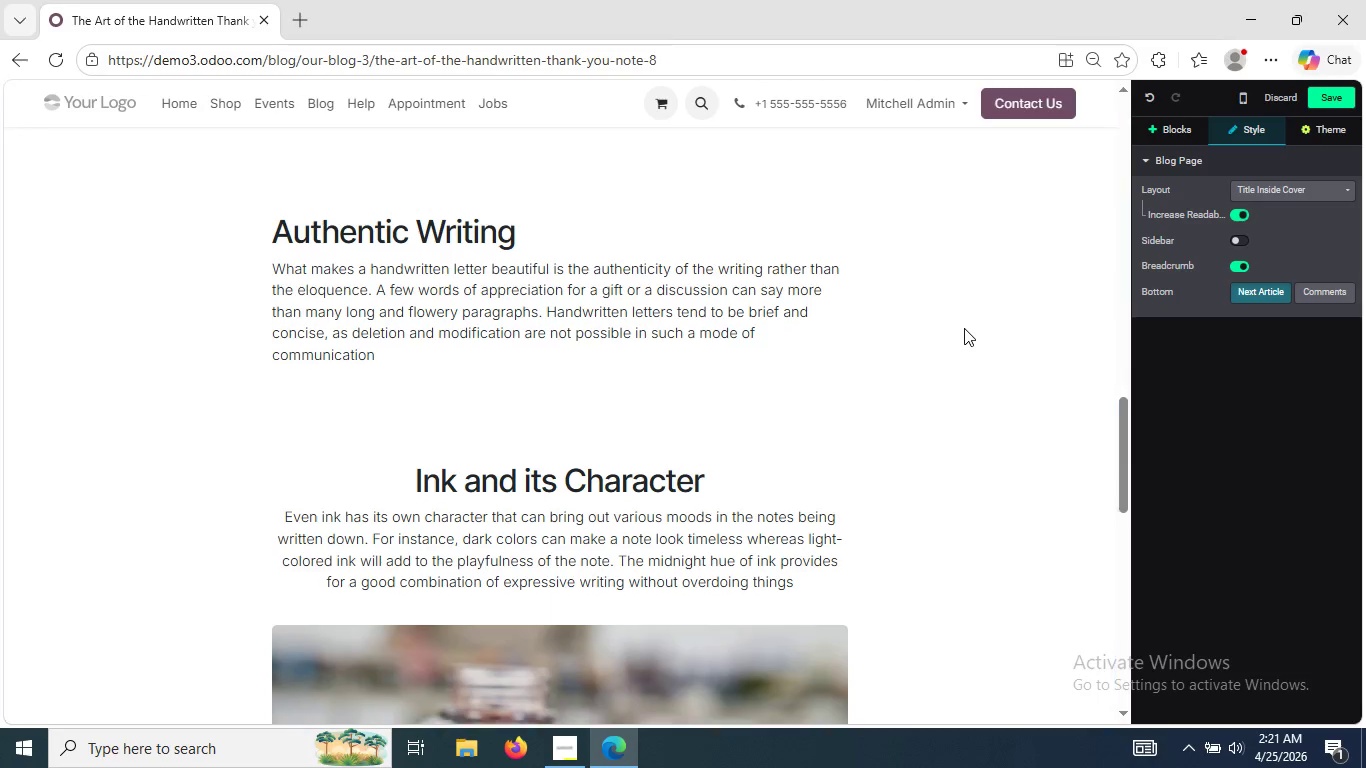 
key(Meta+PrintScreen)
 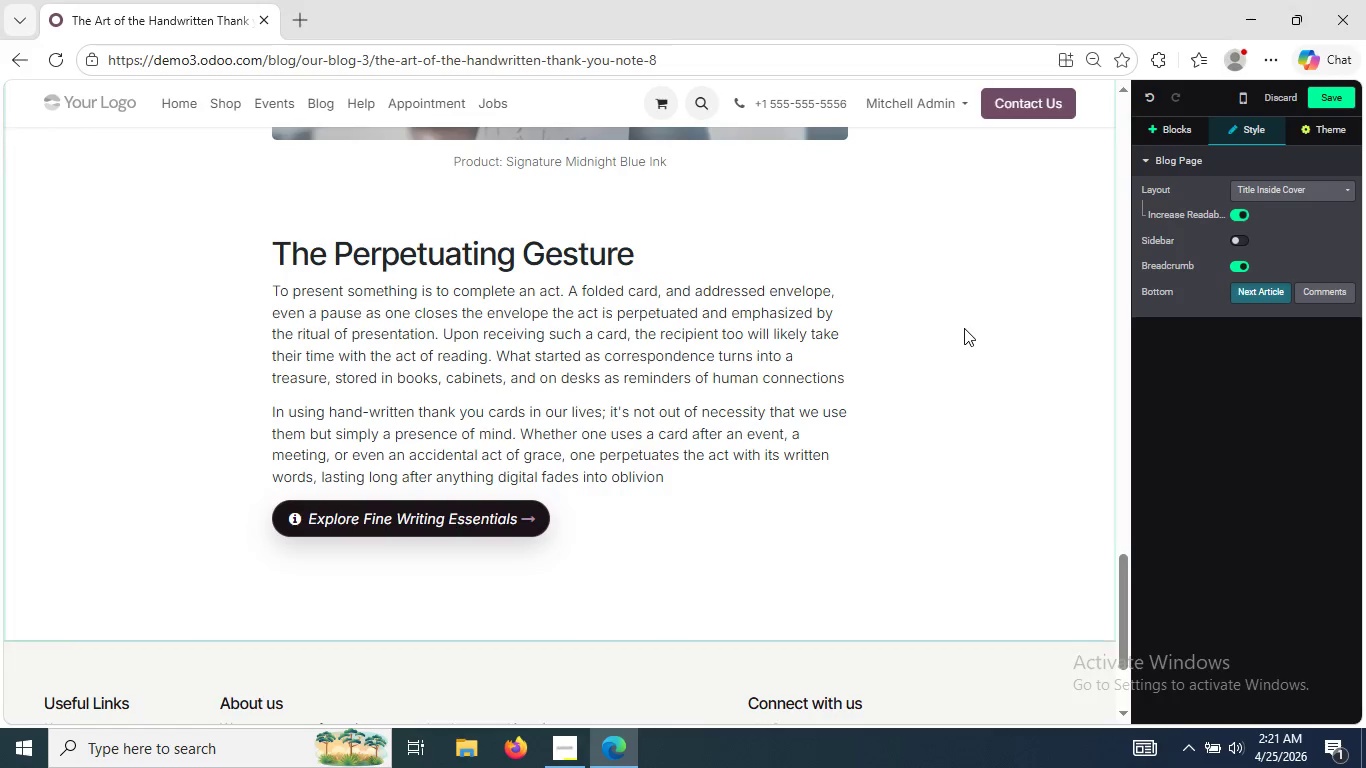 
key(Meta+PrintScreen)
 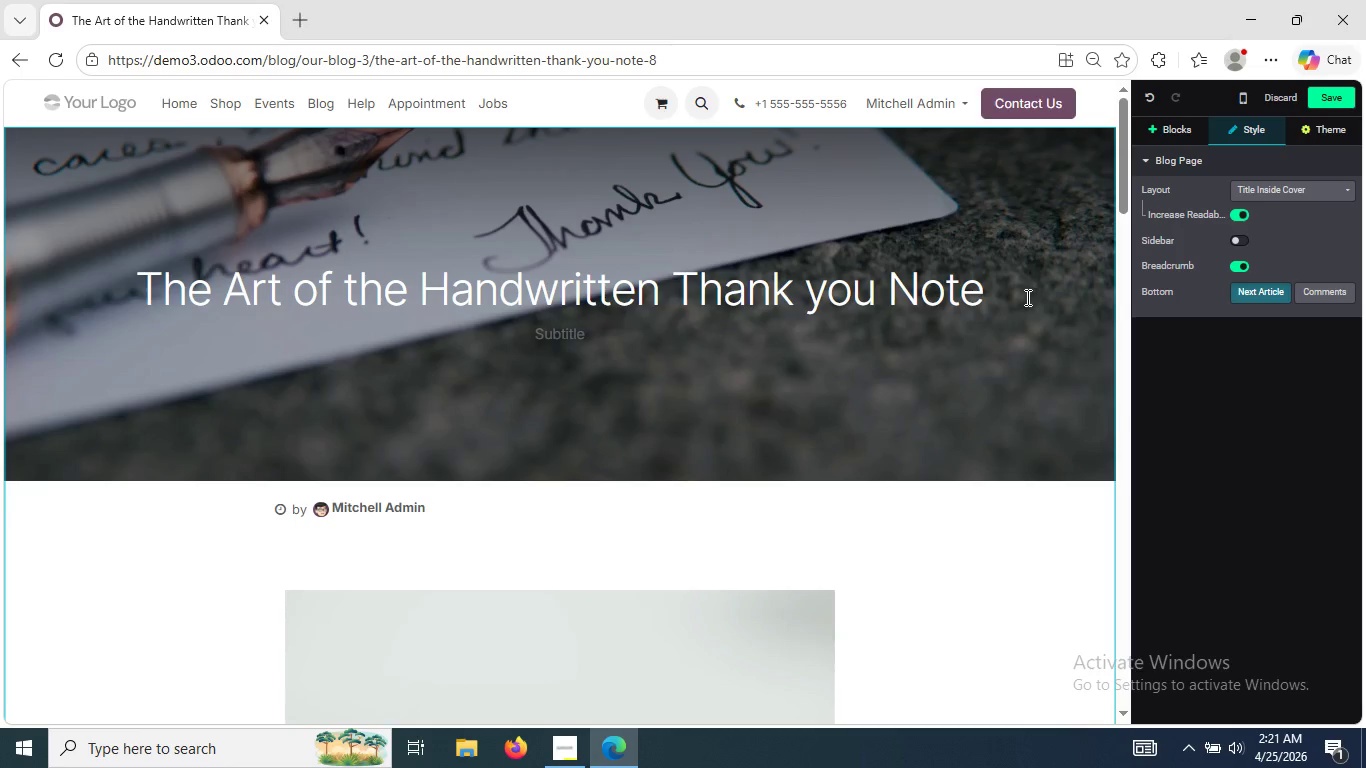 
left_click([561, 752])